 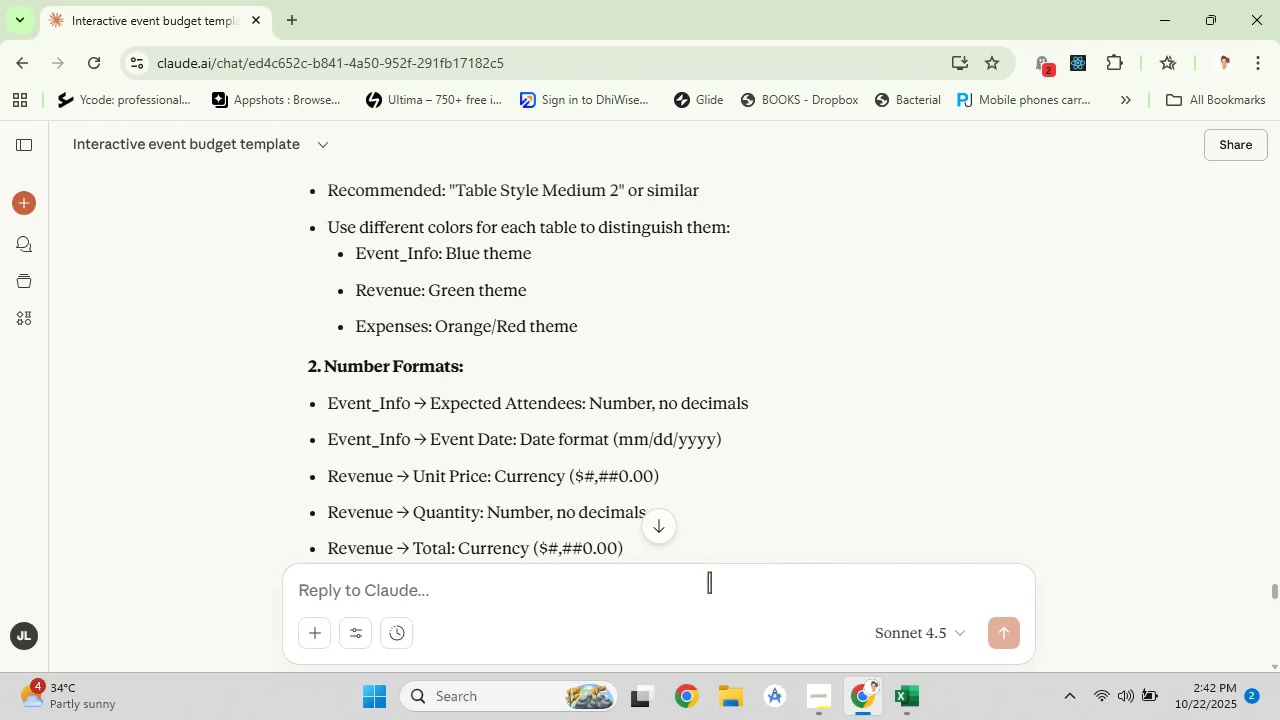 
left_click([709, 582])
 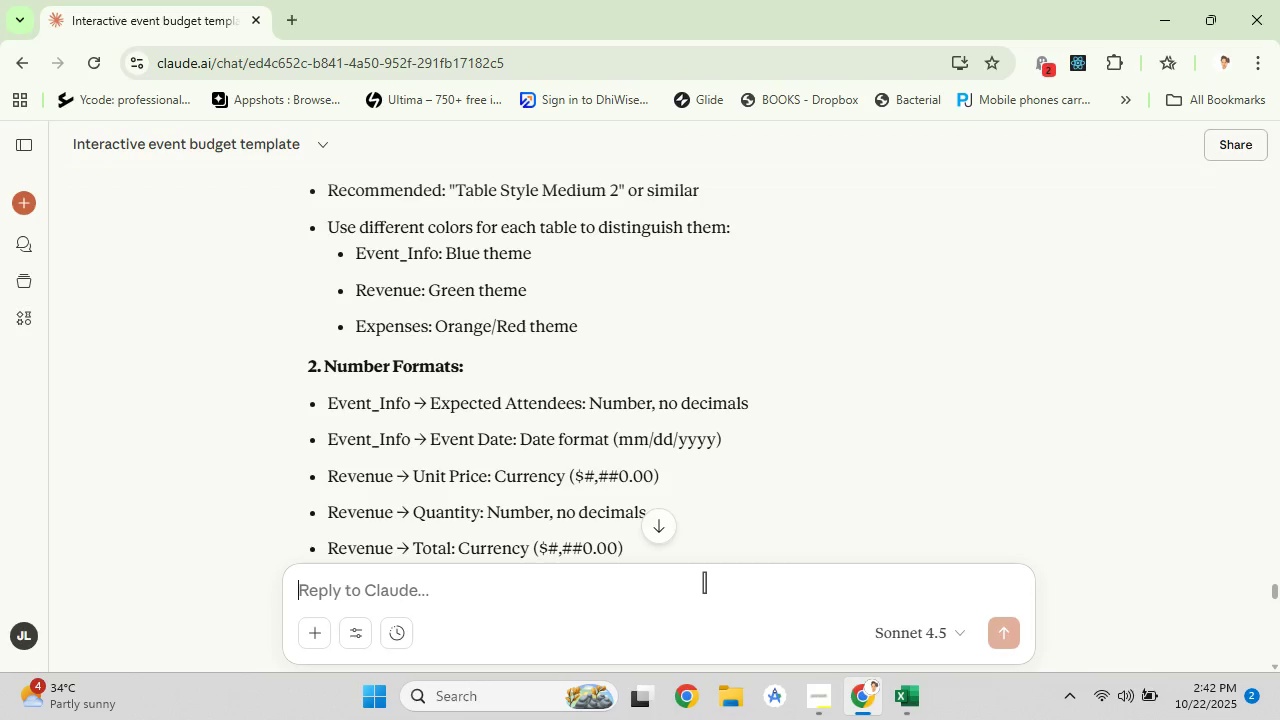 
scroll: coordinate [700, 575], scroll_direction: up, amount: 3.0
 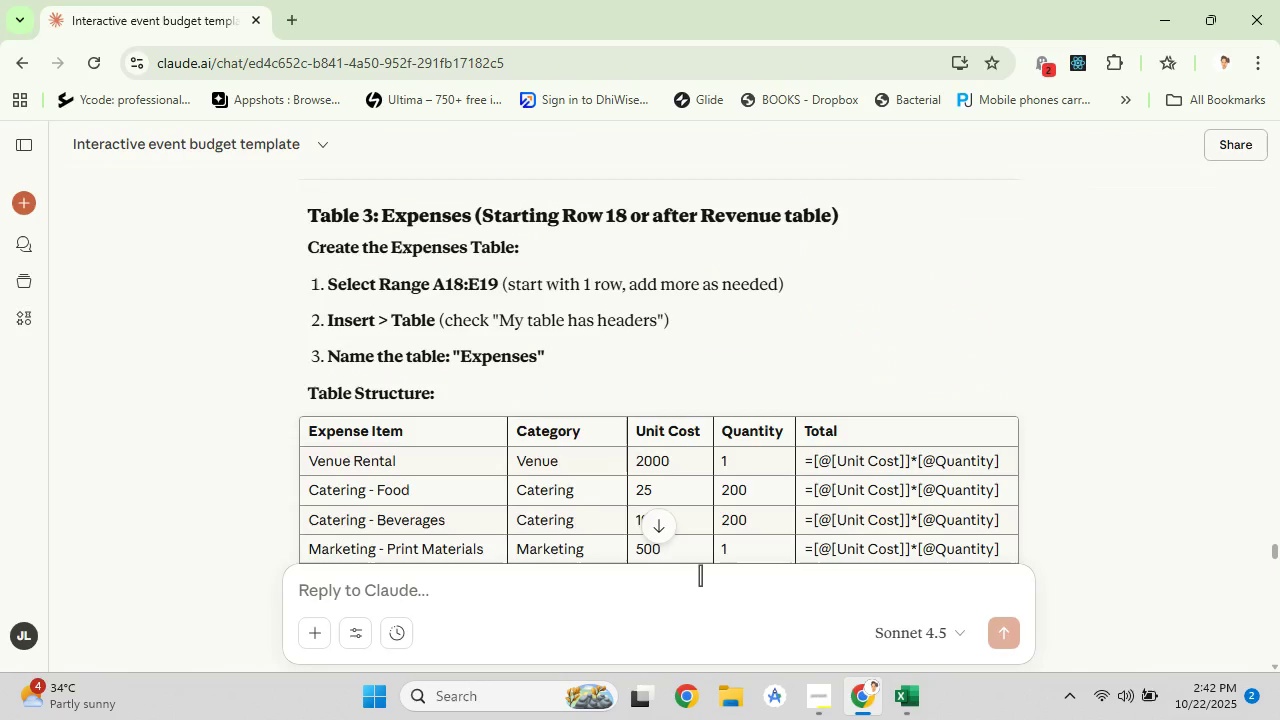 
scroll: coordinate [648, 454], scroll_direction: down, amount: 2.0
 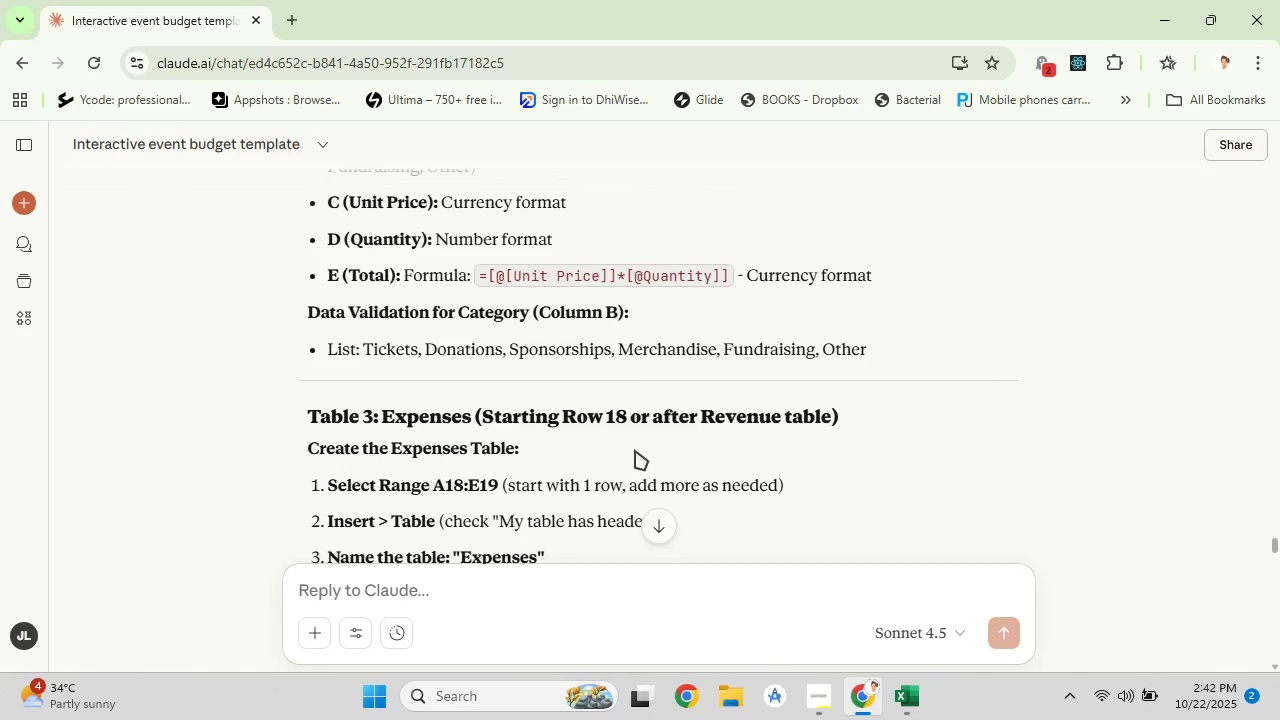 
scroll: coordinate [578, 407], scroll_direction: up, amount: 12.0
 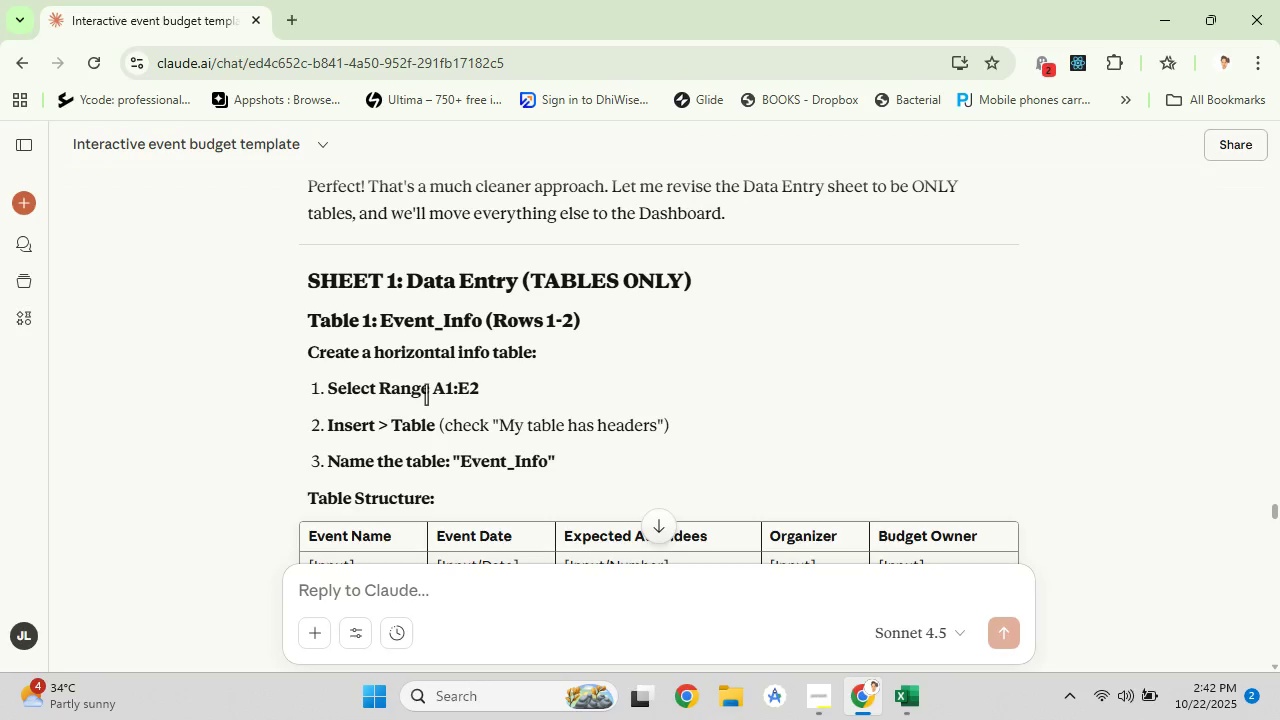 
wait(8.51)
 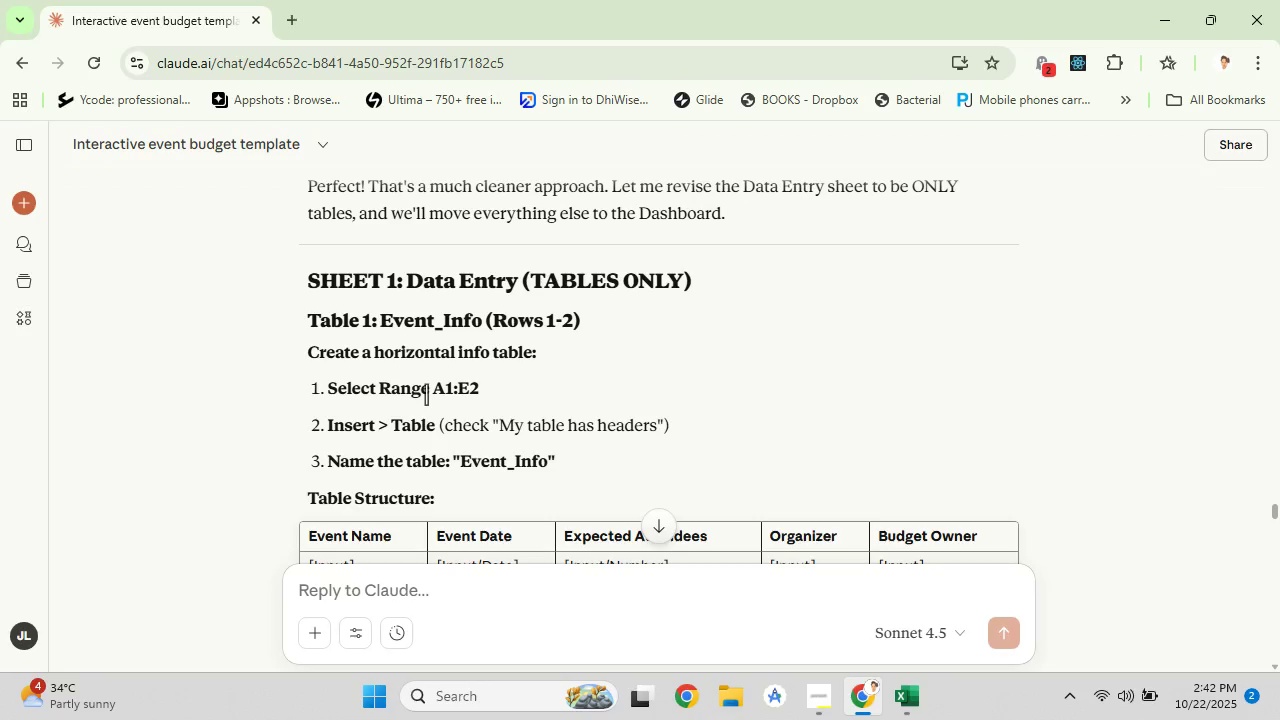 
right_click([461, 386])
 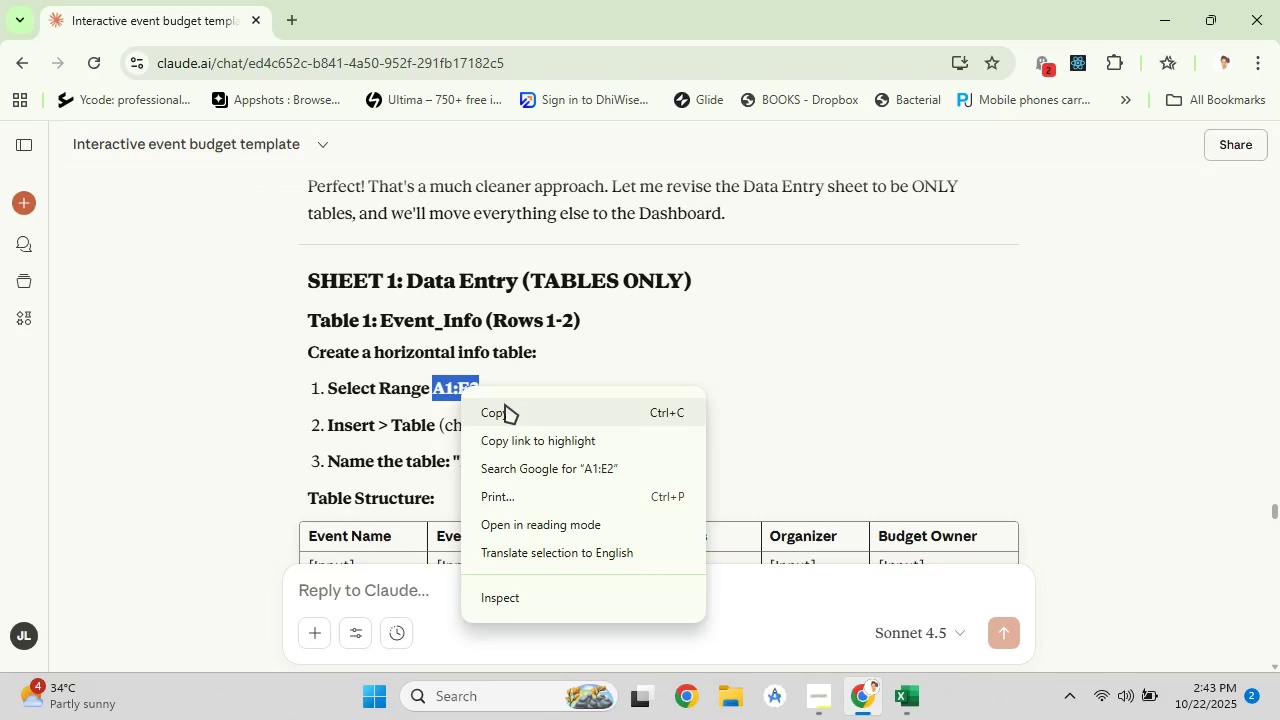 
left_click([505, 404])
 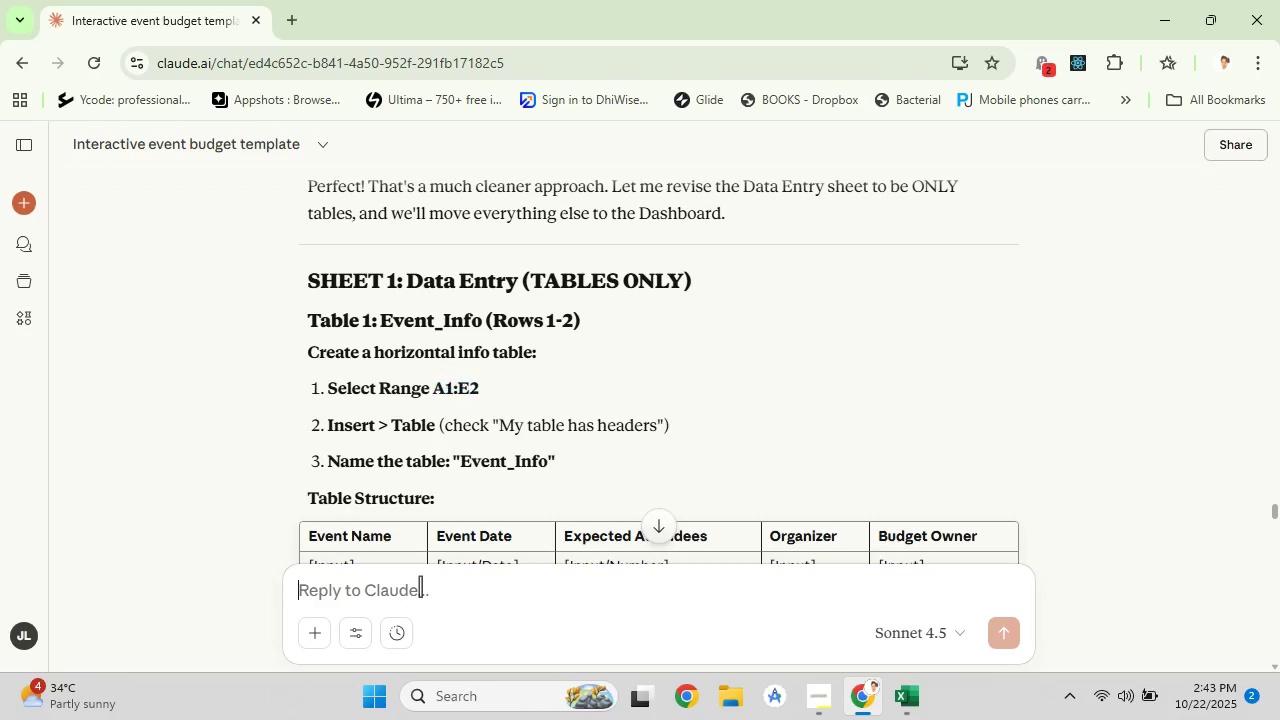 
left_click([420, 586])
 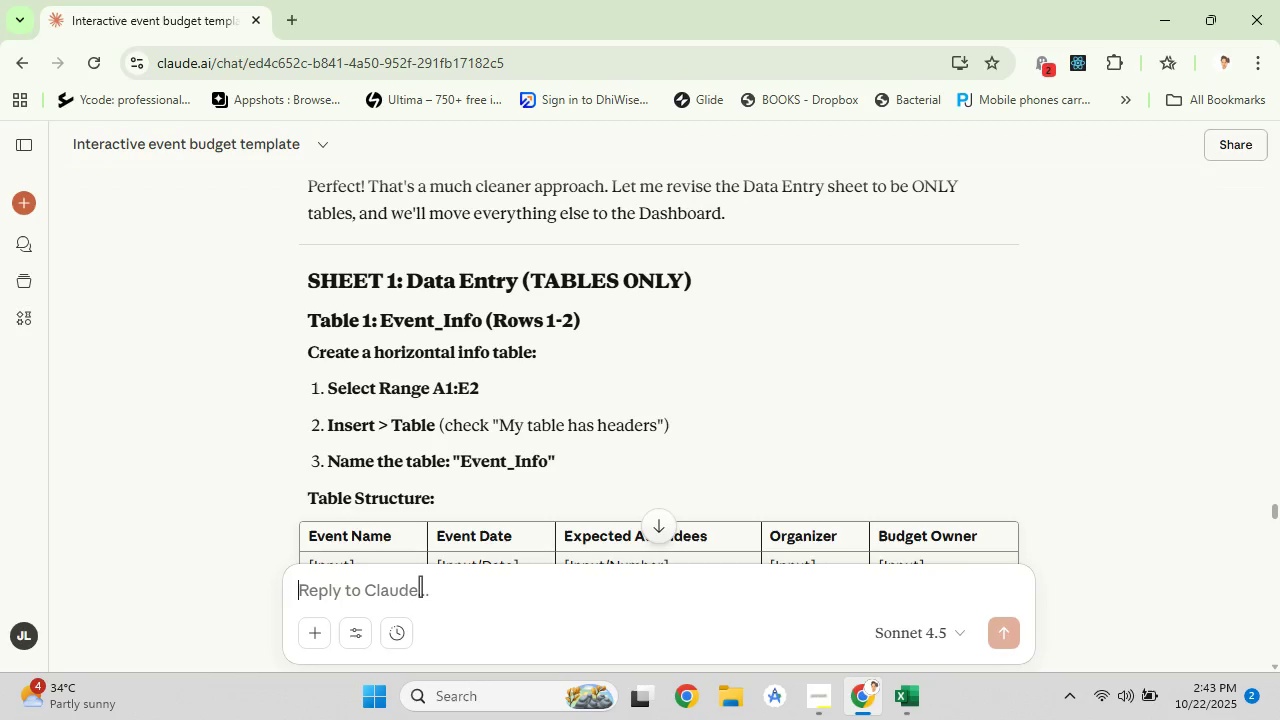 
key(Control+V)
 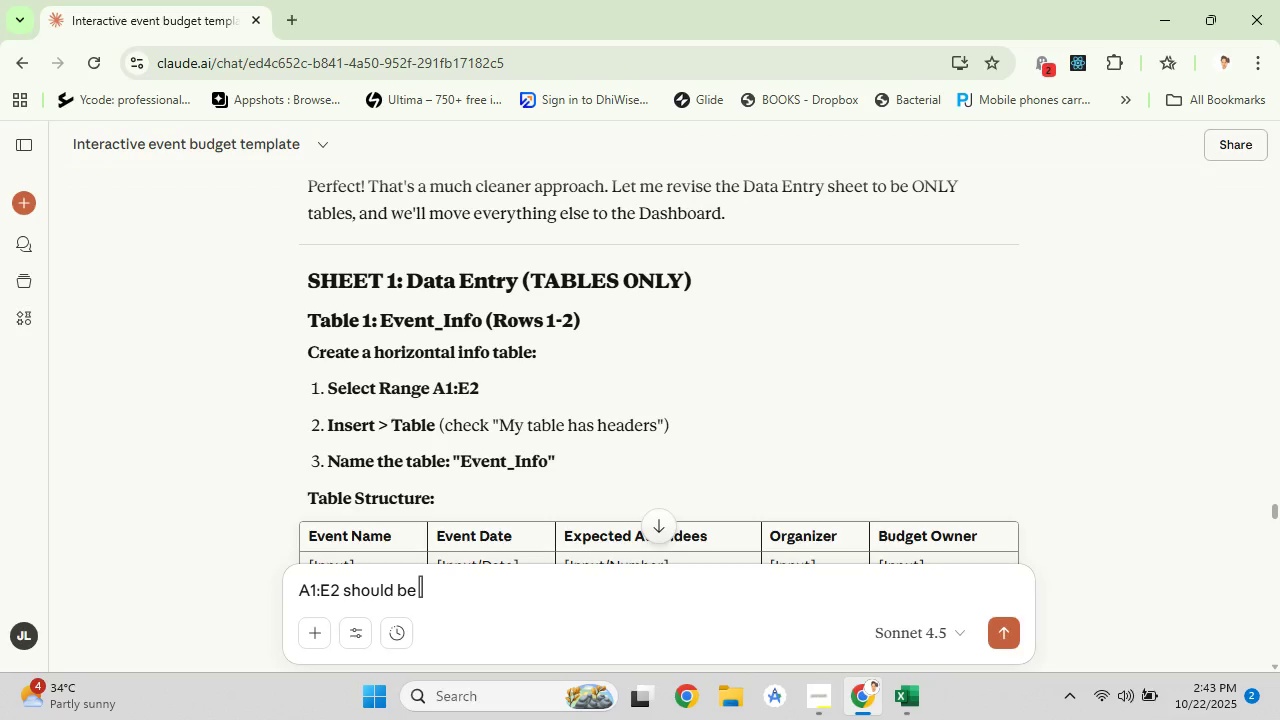 
type( should be )
 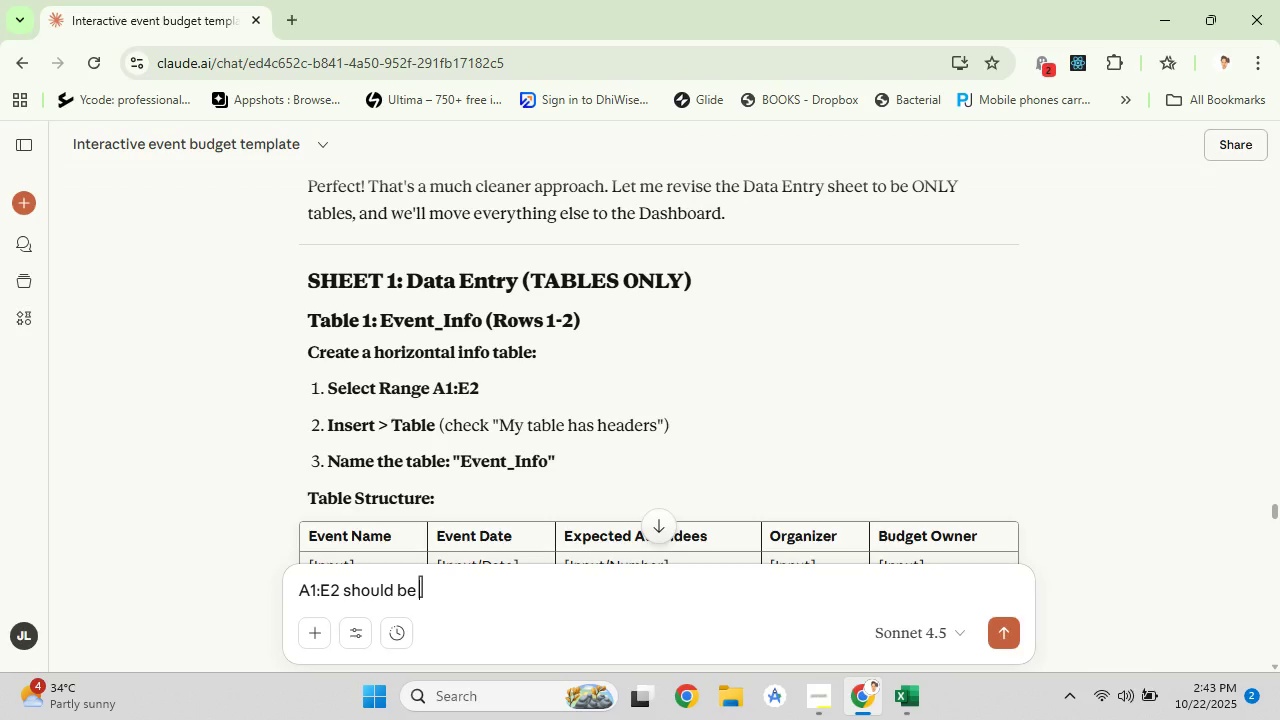 
wait(7.99)
 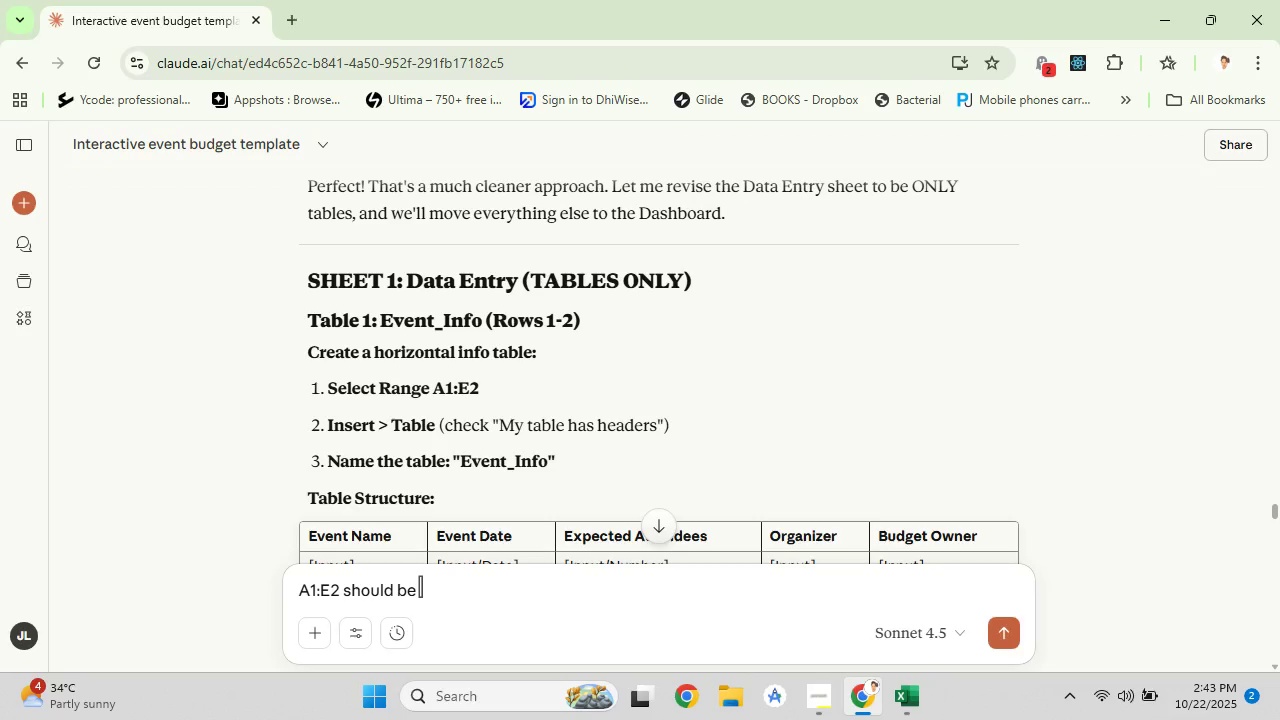 
type(event info mp)
key(Backspace)
key(Backspace)
type(no table, )
 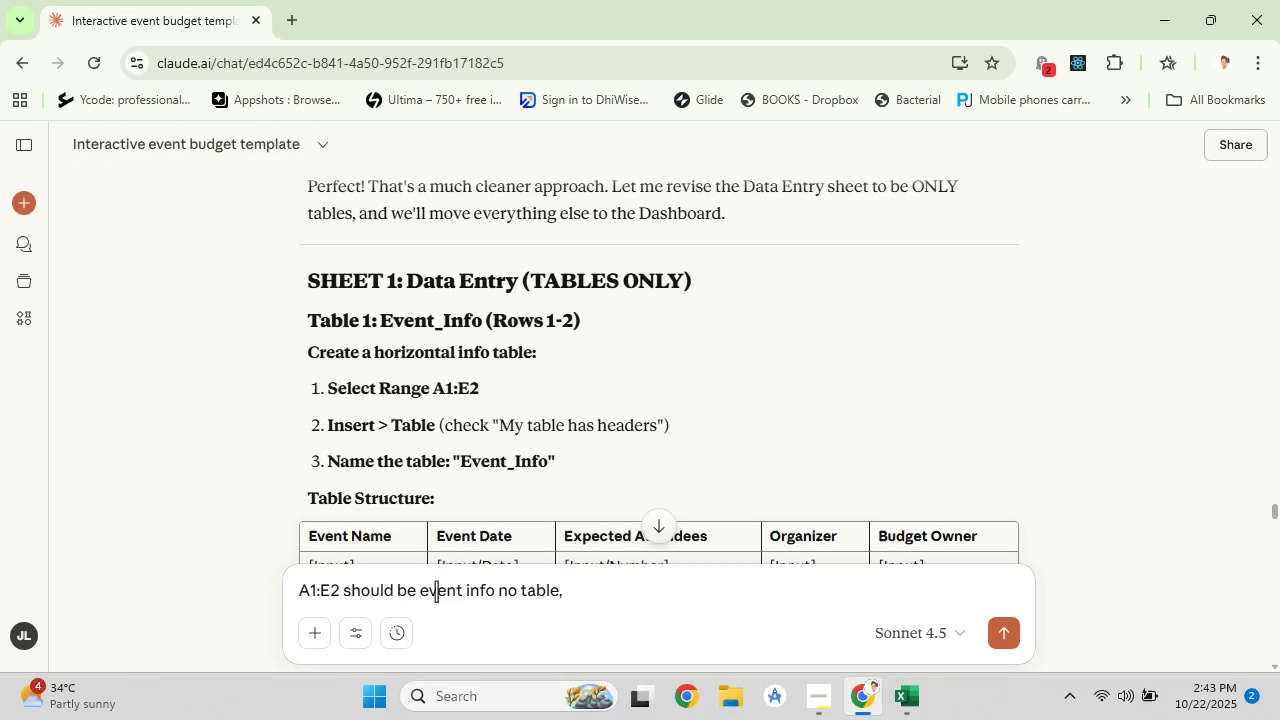 
scroll: coordinate [549, 465], scroll_direction: down, amount: 7.0
 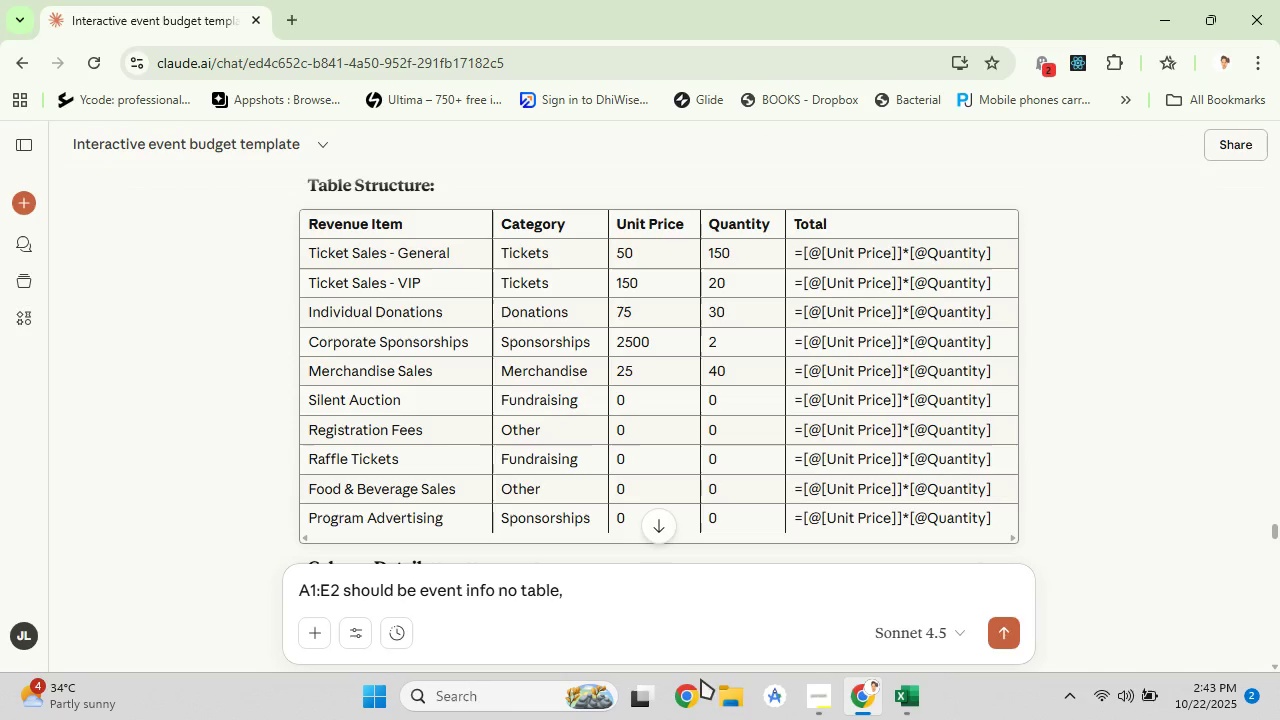 
left_click([915, 706])
 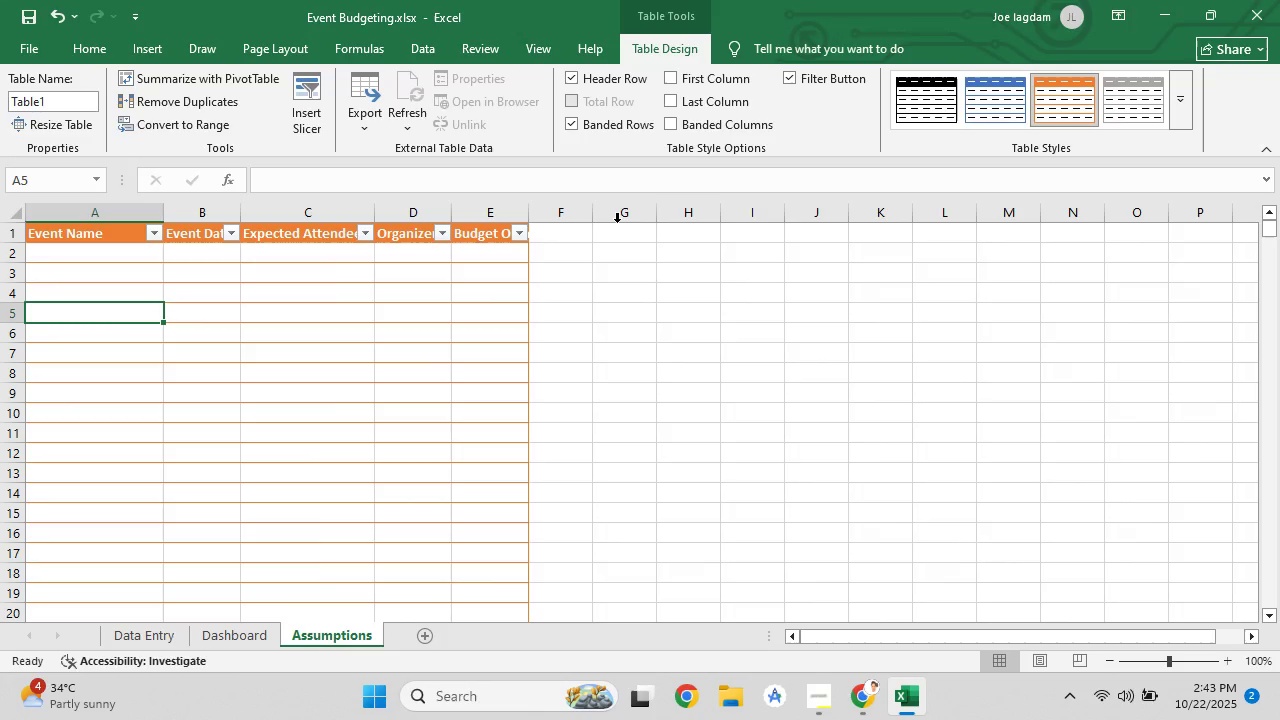 
left_click([626, 217])
 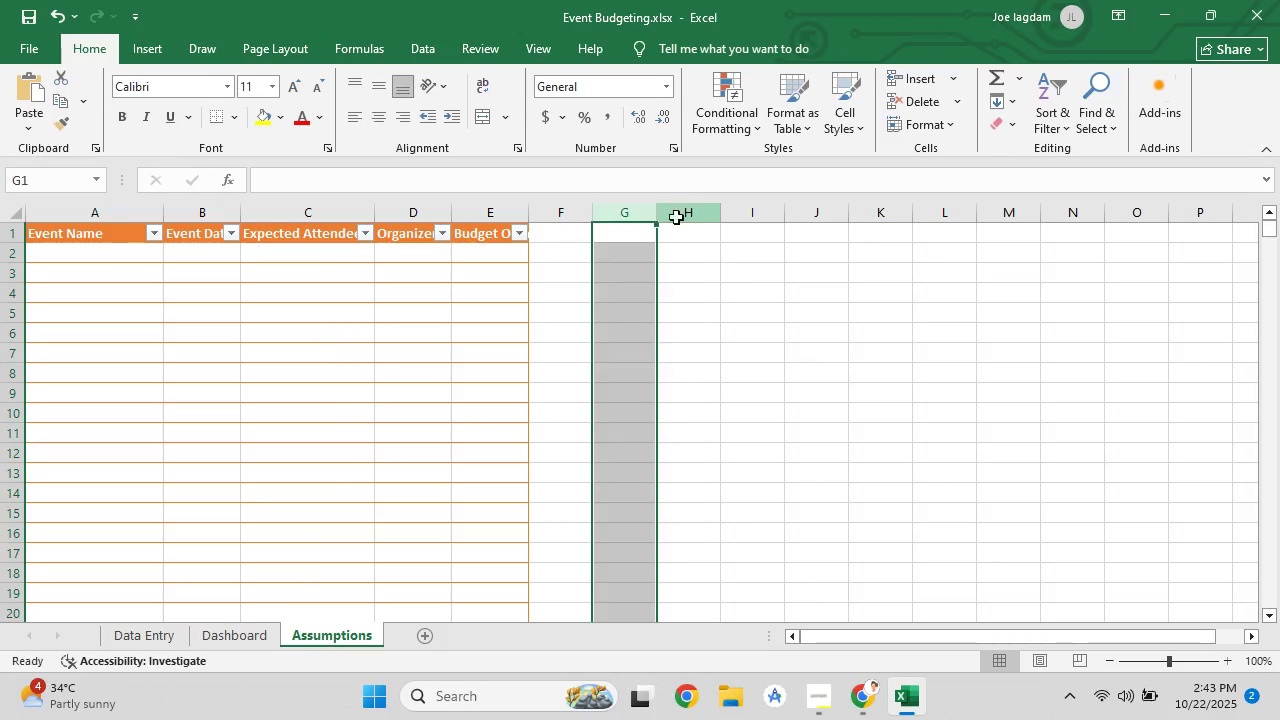 
left_click([676, 217])
 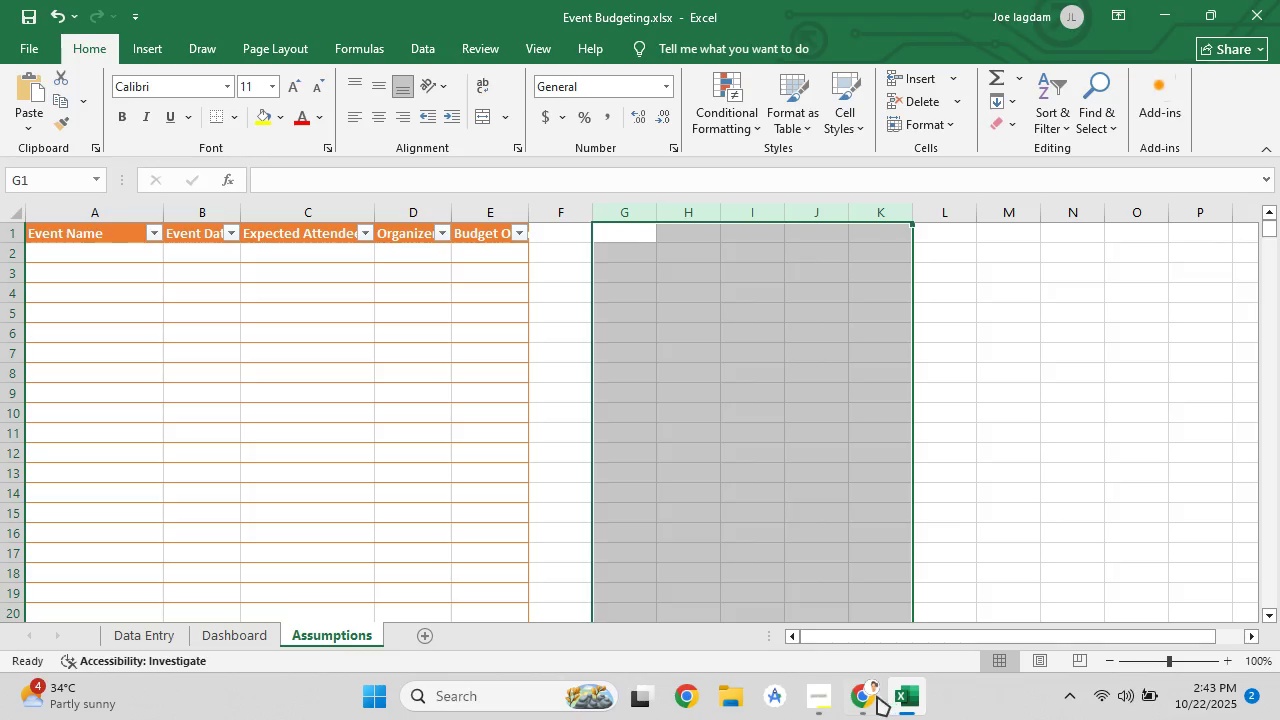 
wait(7.67)
 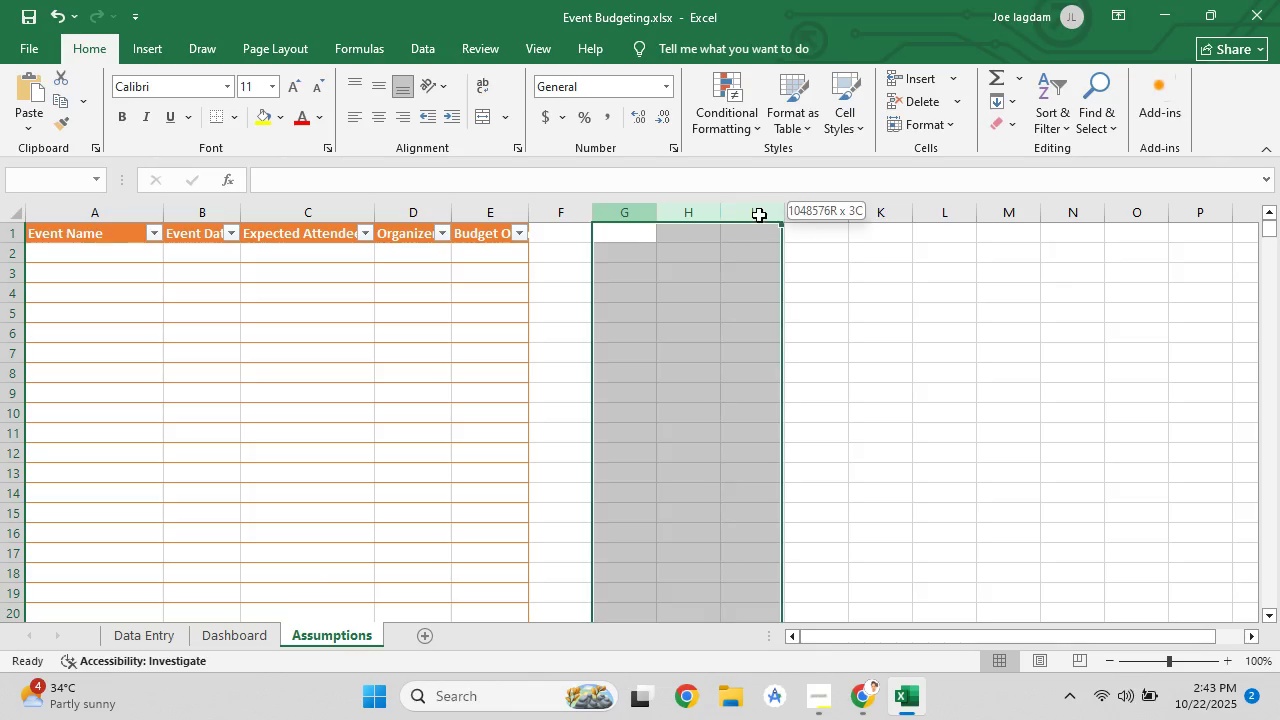 
type(G1:K1 is revenue , )
 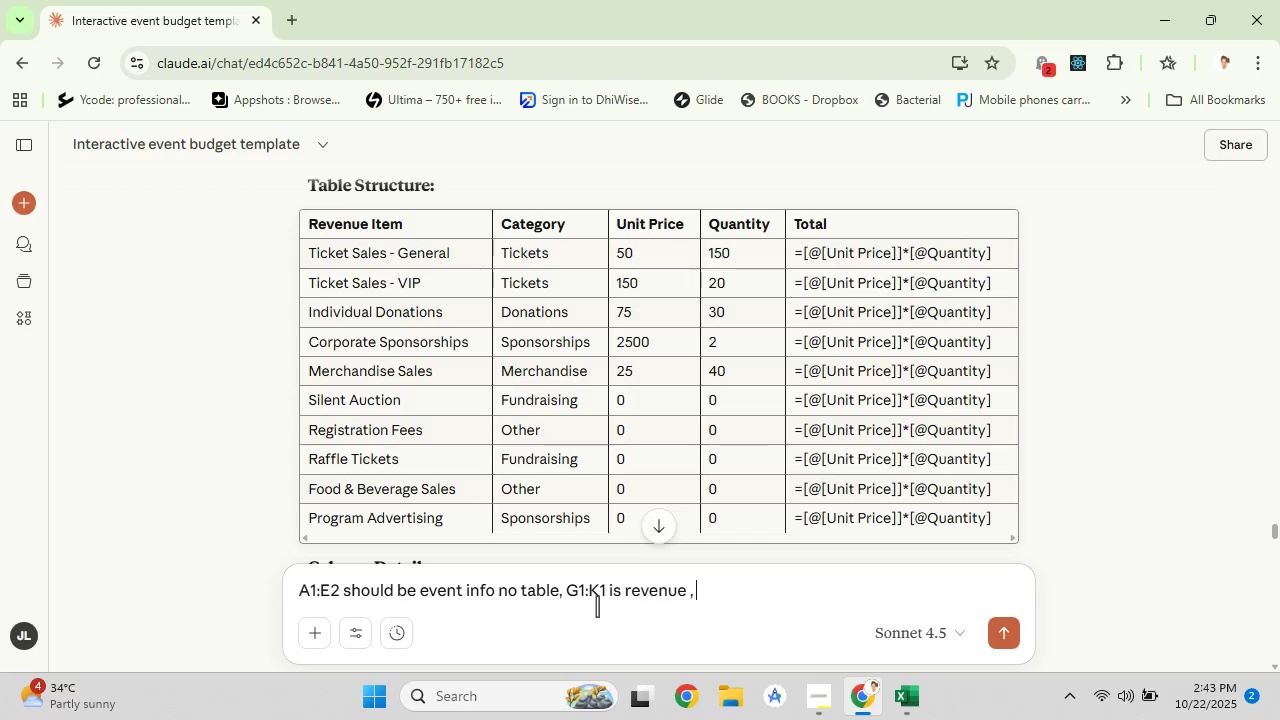 